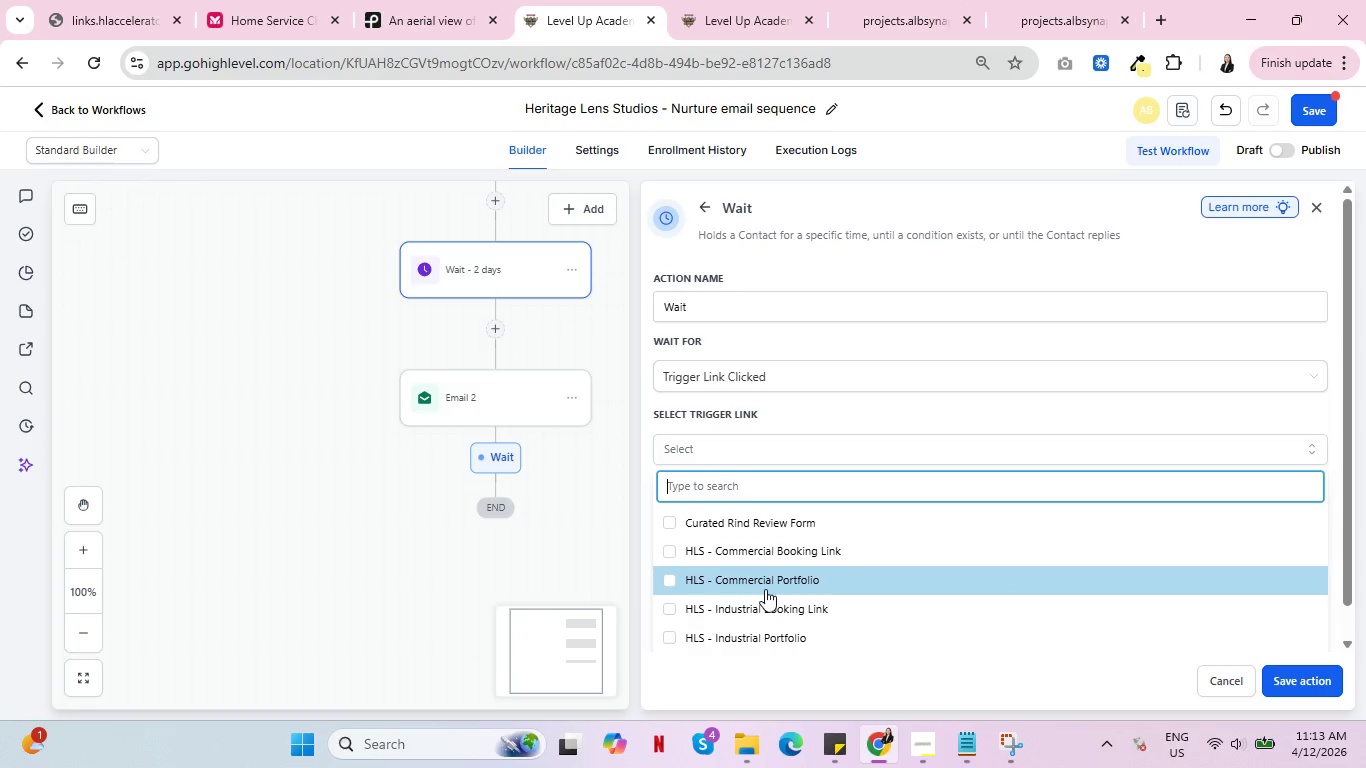 
wait(7.94)
 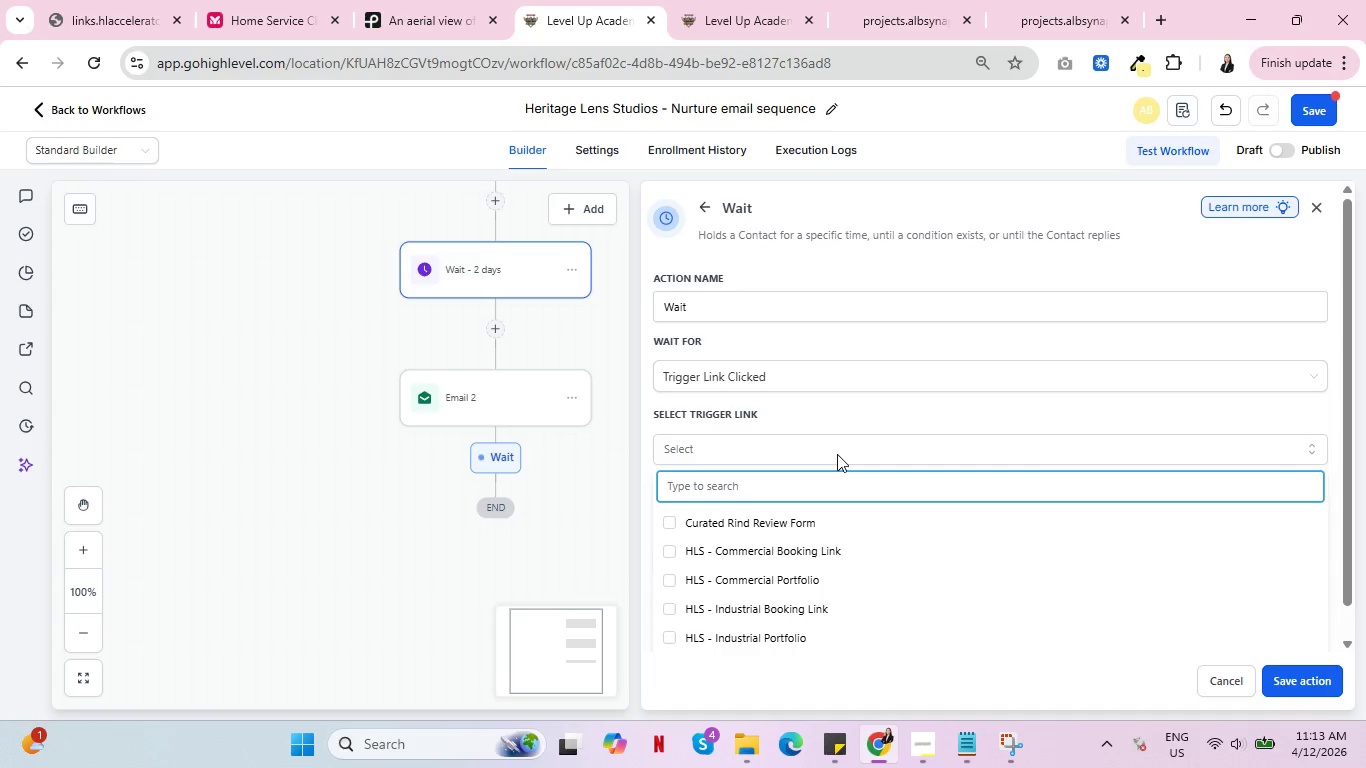 
scroll: coordinate [527, 490], scroll_direction: up, amount: 8.0
 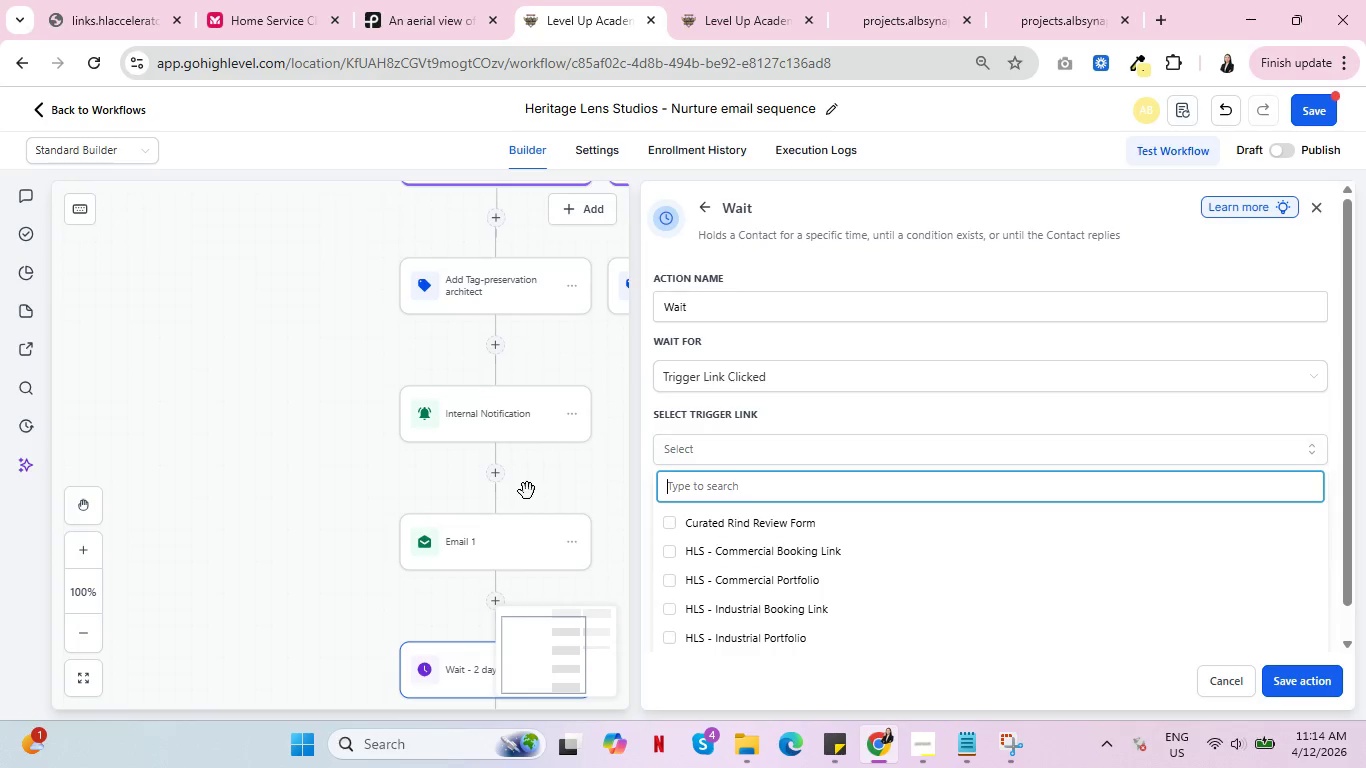 
scroll: coordinate [529, 498], scroll_direction: down, amount: 8.0
 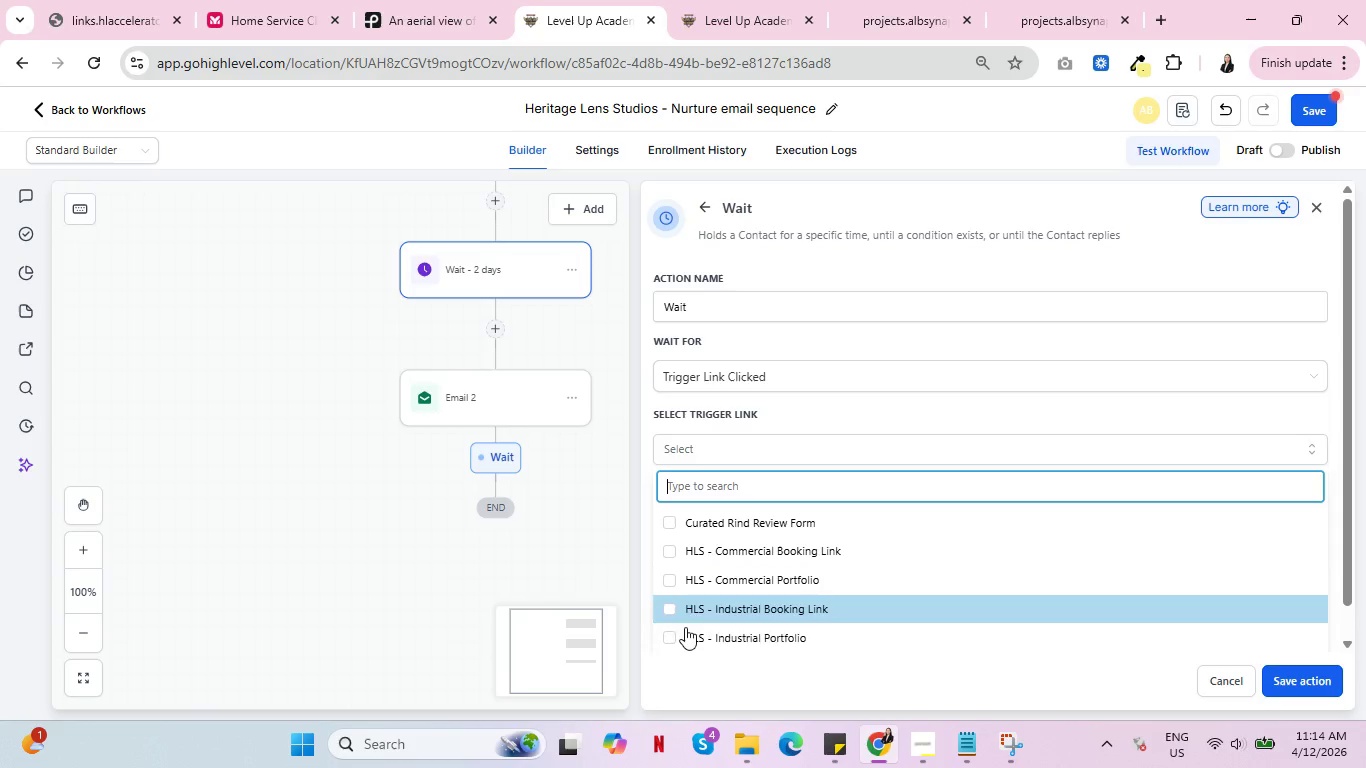 
left_click([672, 636])
 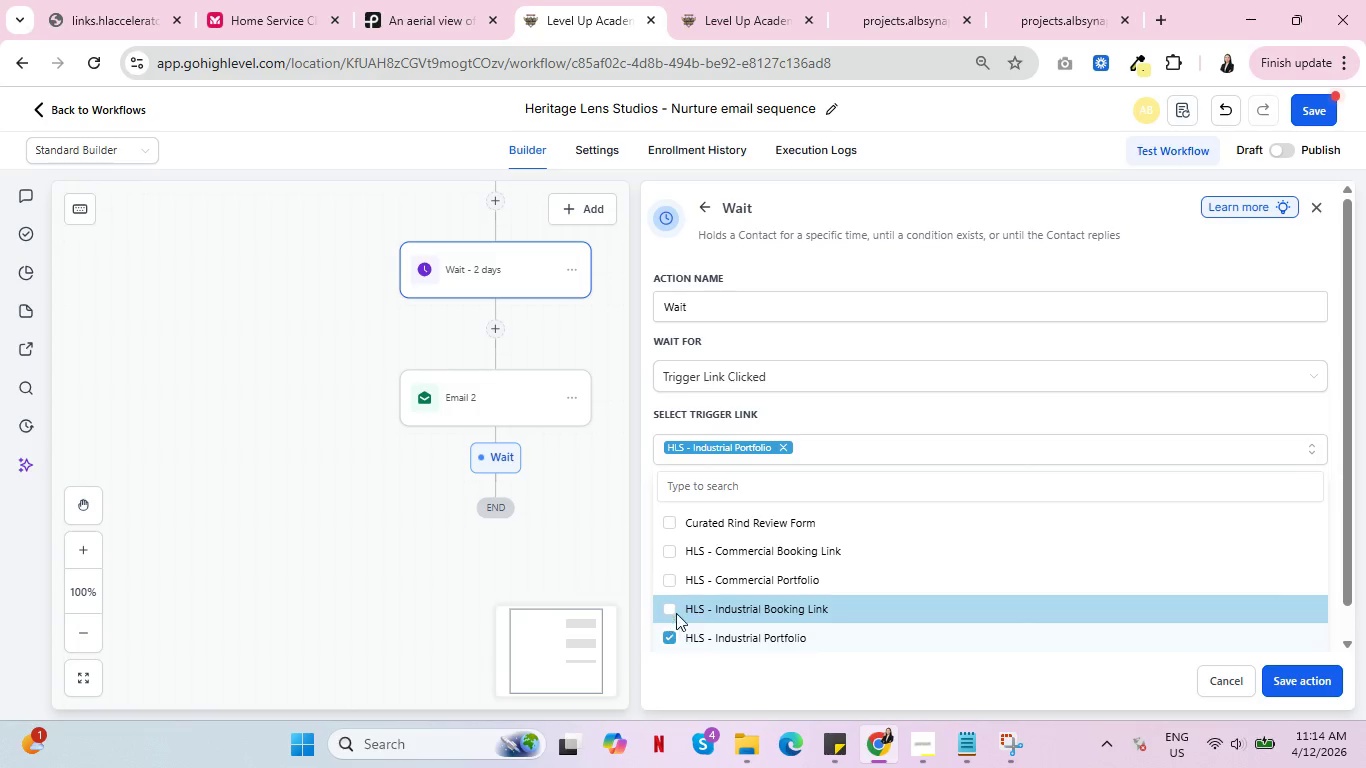 
left_click([679, 607])
 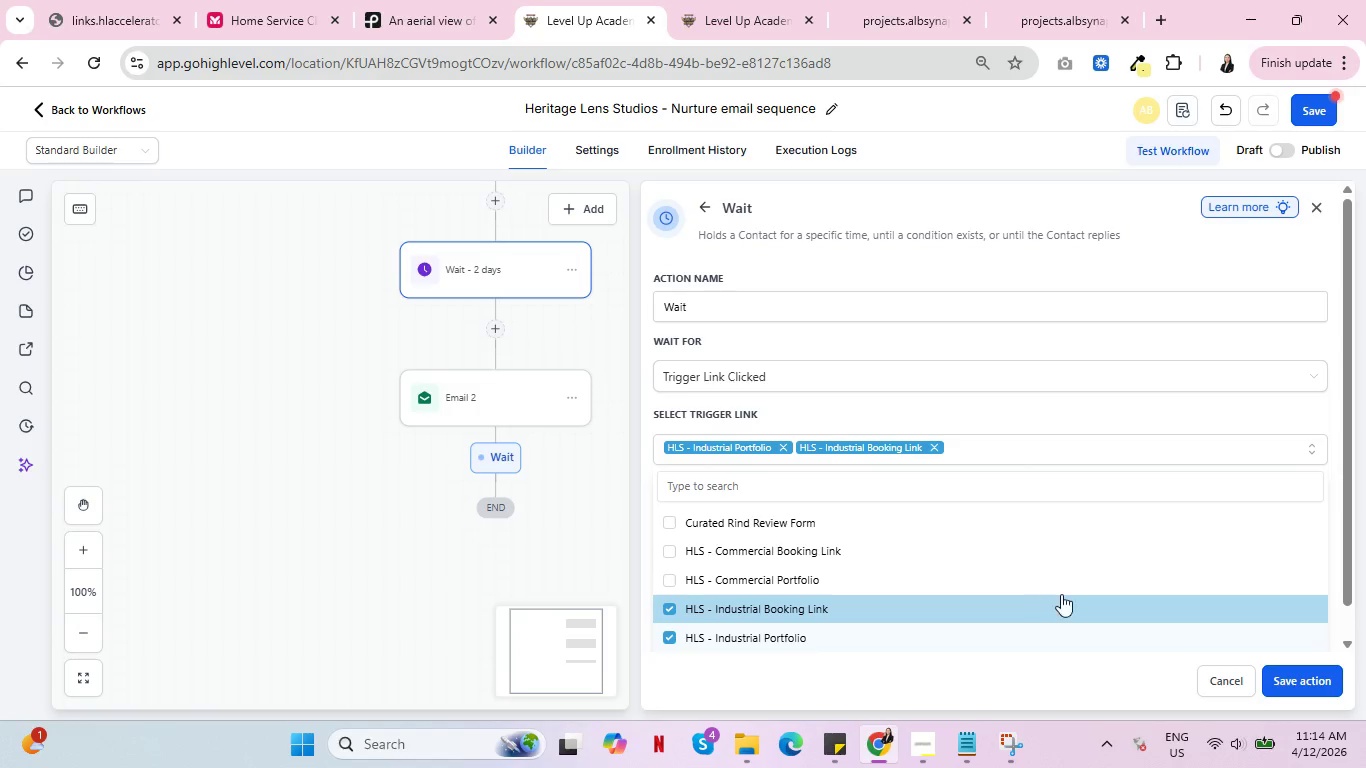 
scroll: coordinate [1065, 598], scroll_direction: down, amount: 2.0
 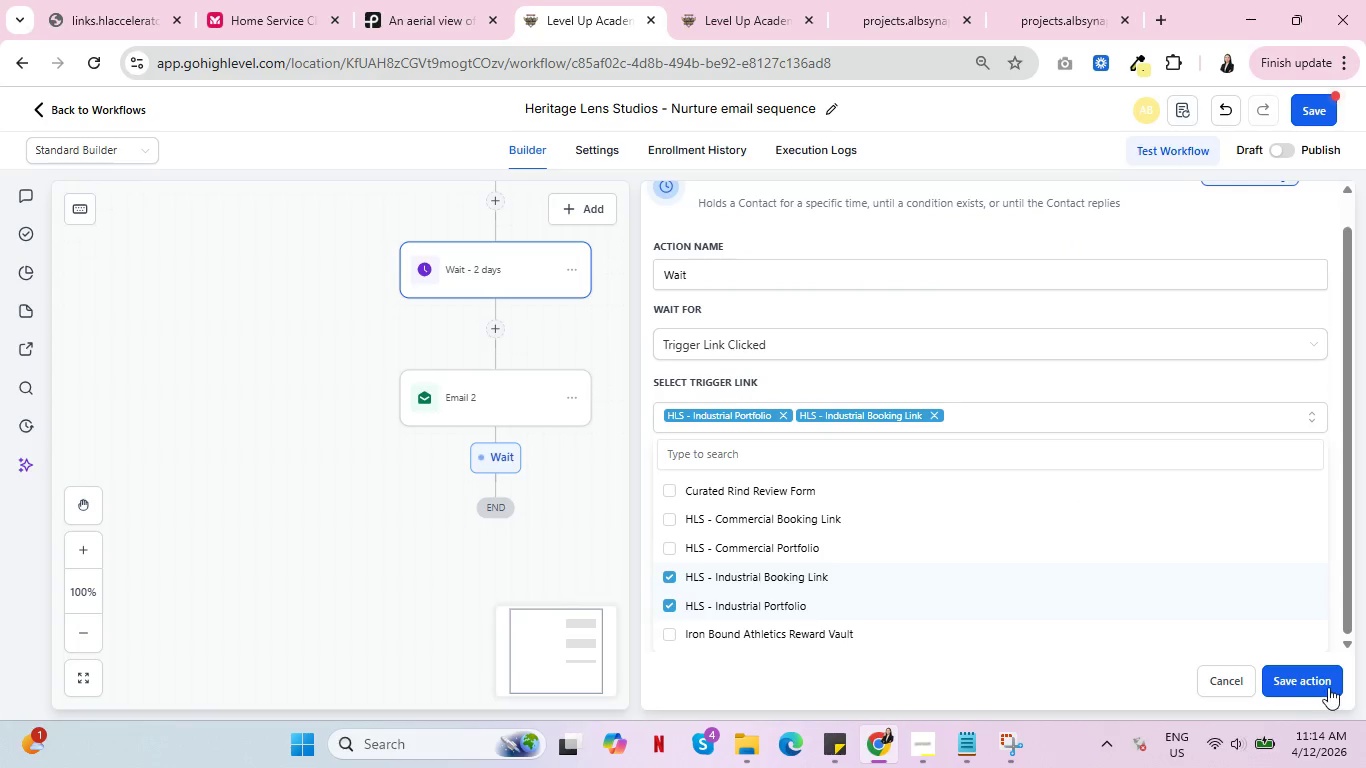 
left_click([1295, 683])
 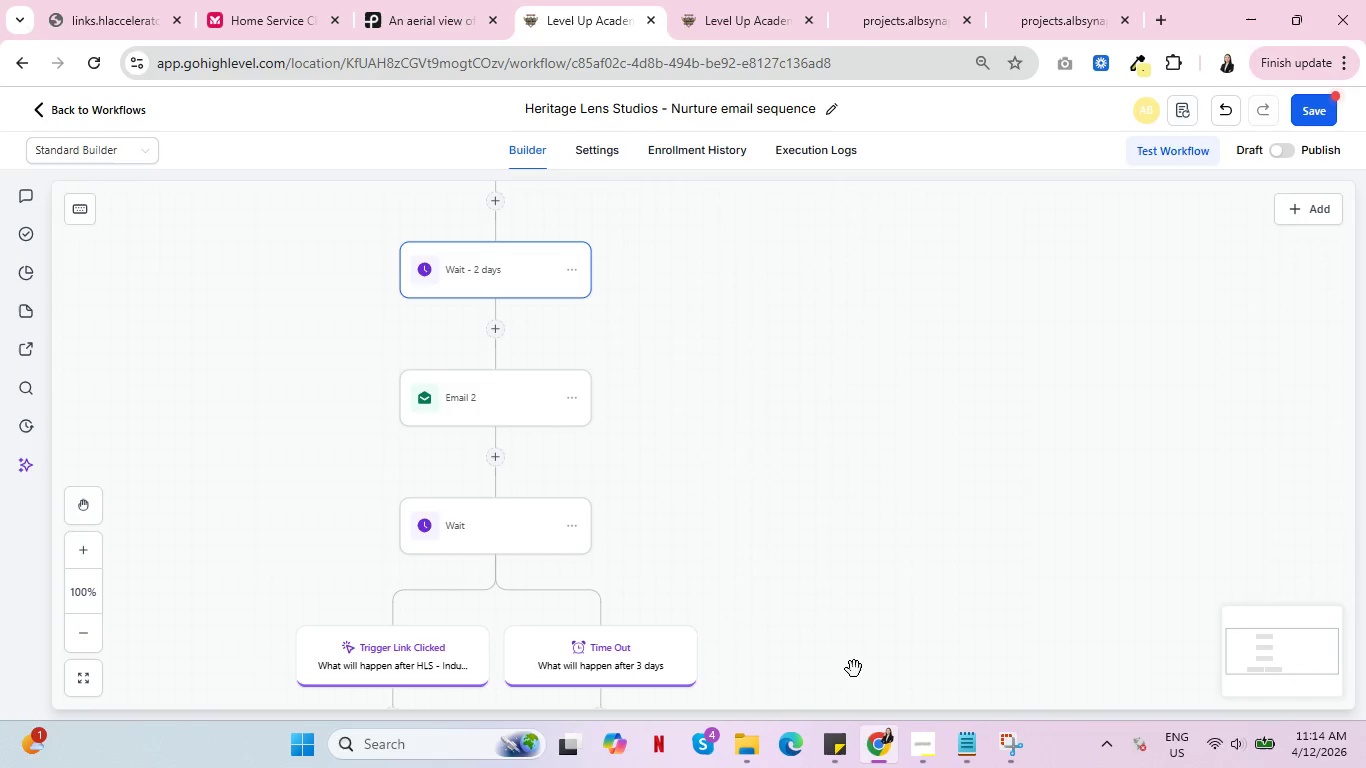 
left_click([479, 520])
 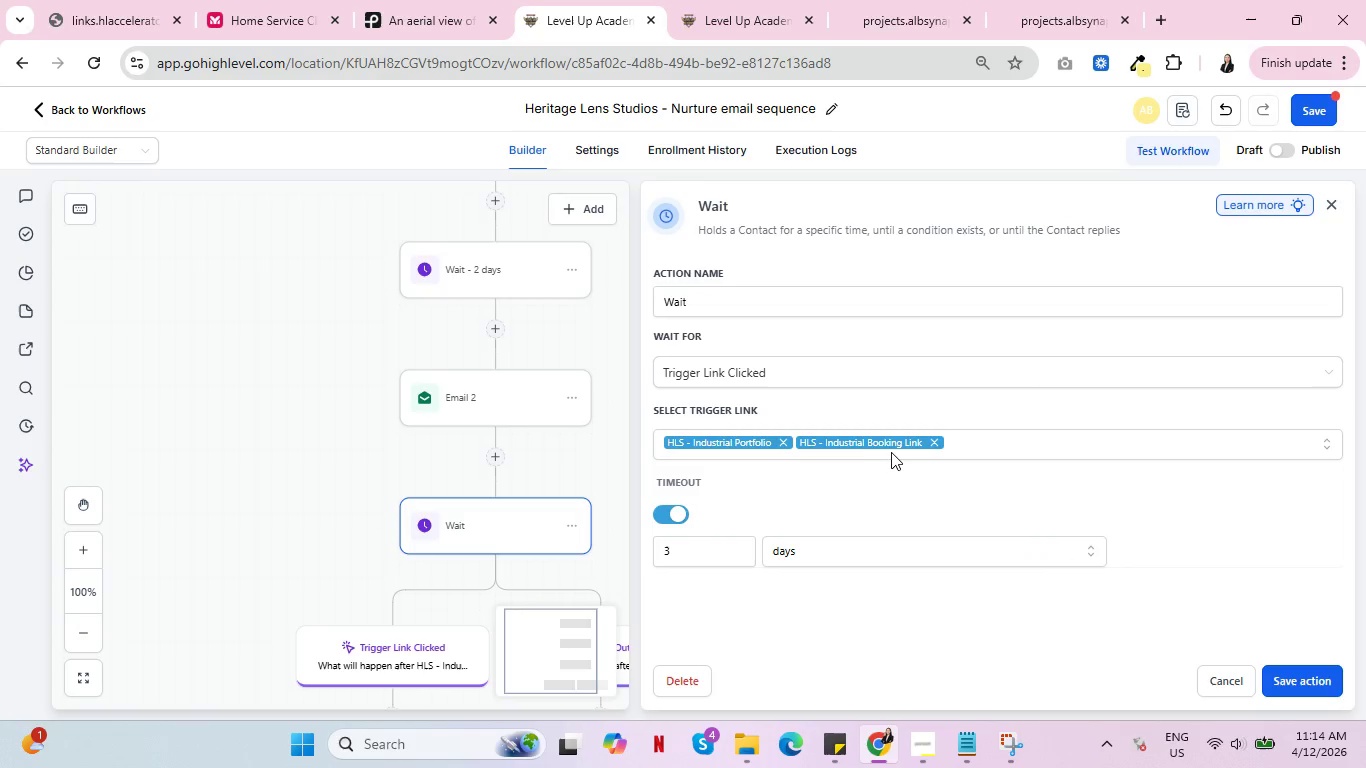 
left_click([936, 439])
 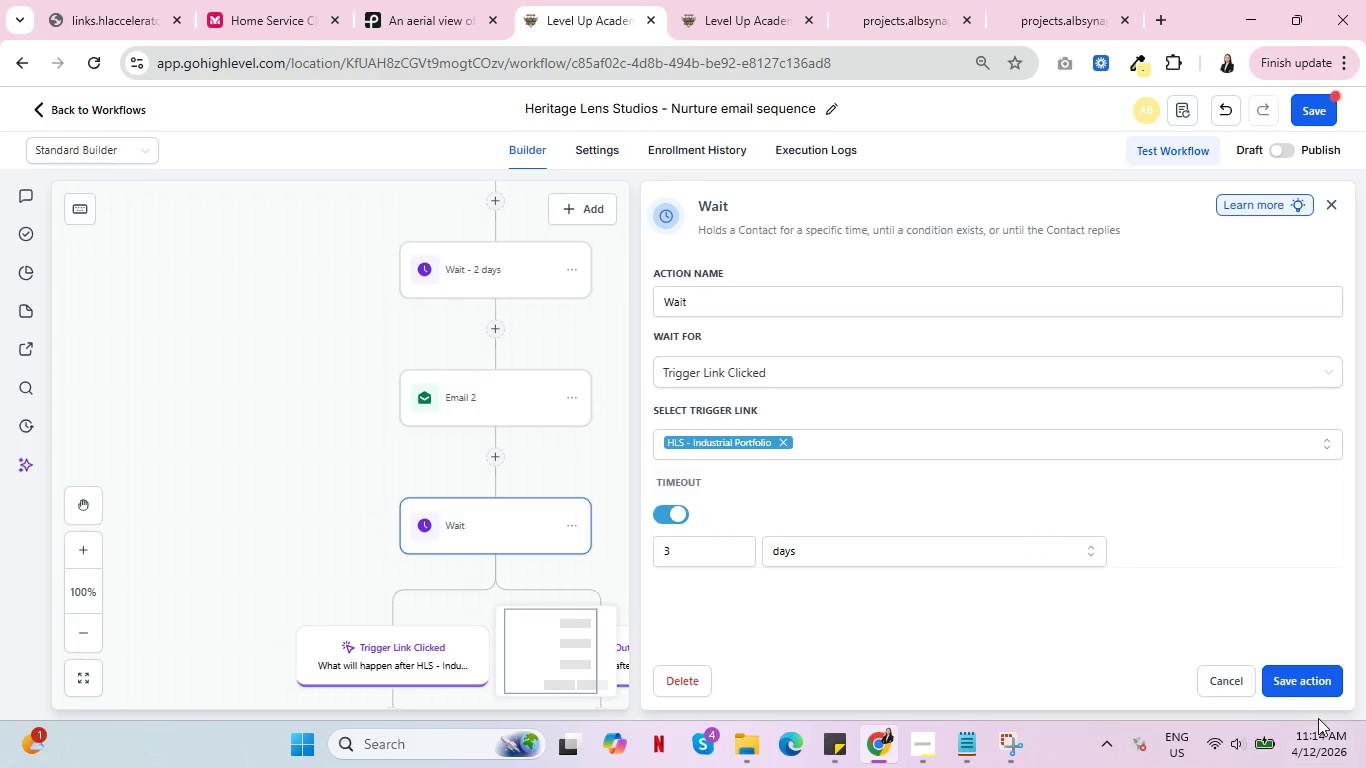 
left_click([1287, 690])
 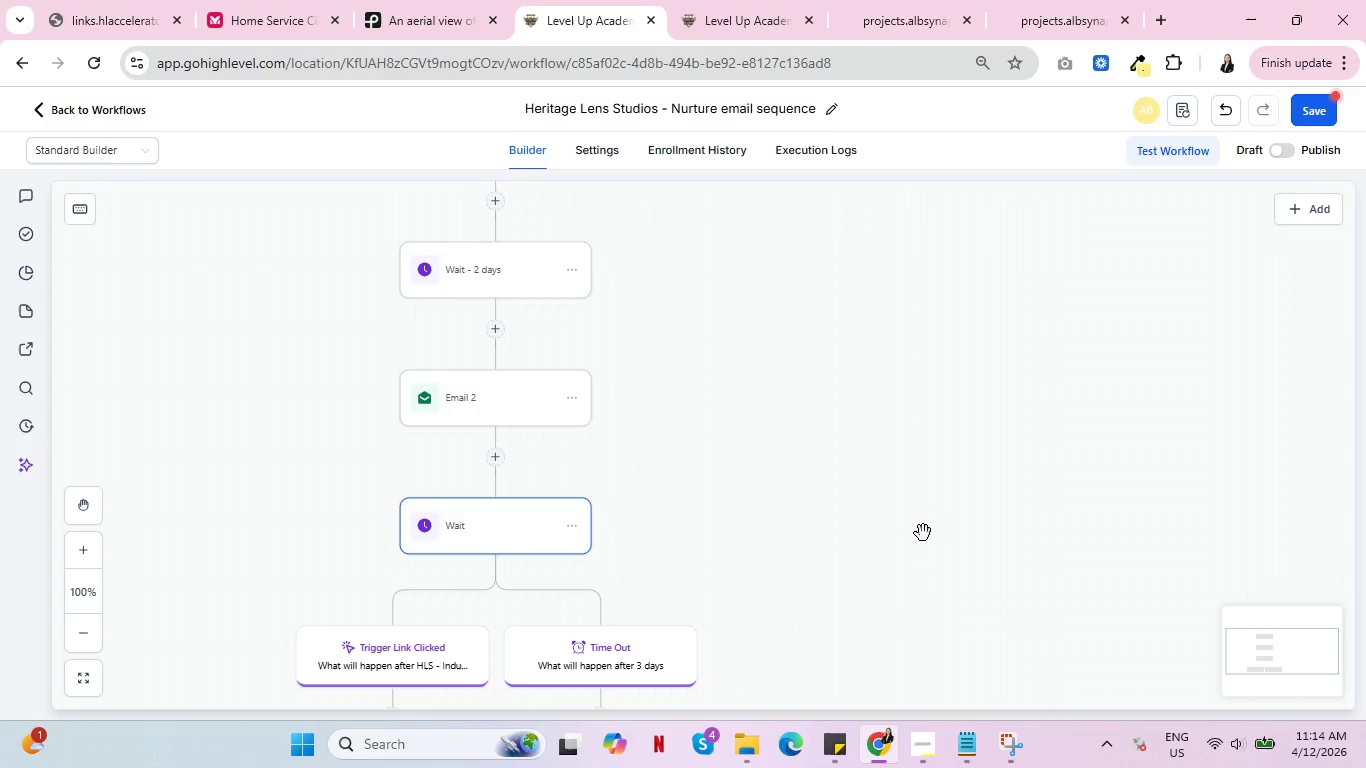 
scroll: coordinate [944, 516], scroll_direction: down, amount: 2.0
 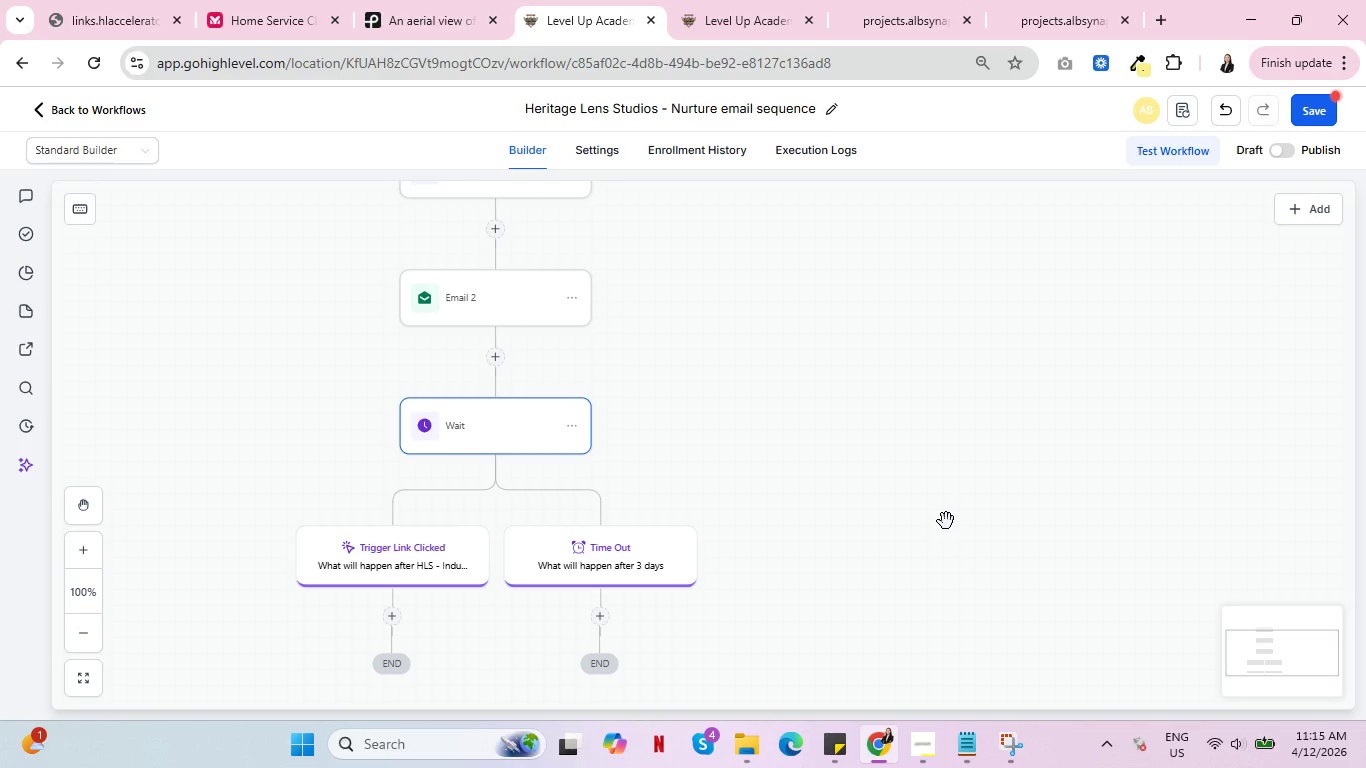 
wait(67.03)
 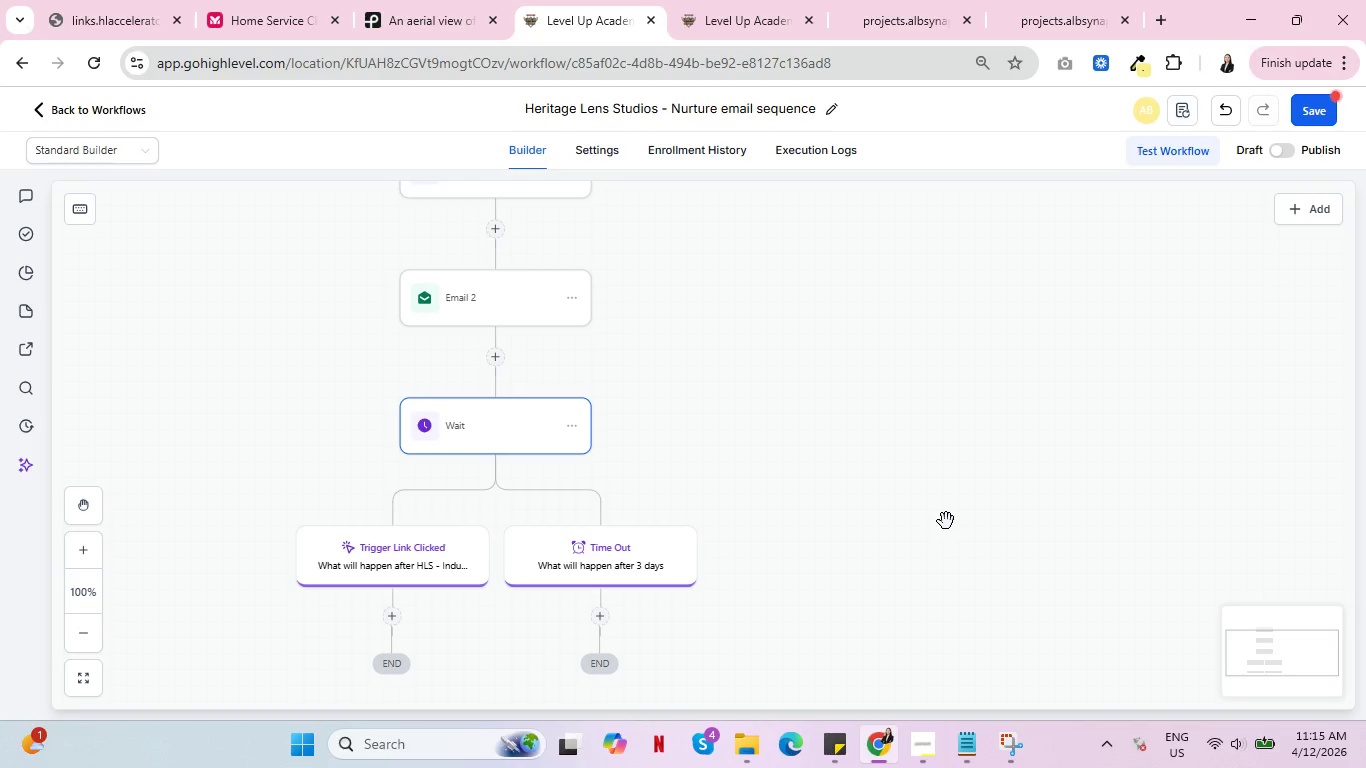 
scroll: coordinate [865, 361], scroll_direction: up, amount: 3.0
 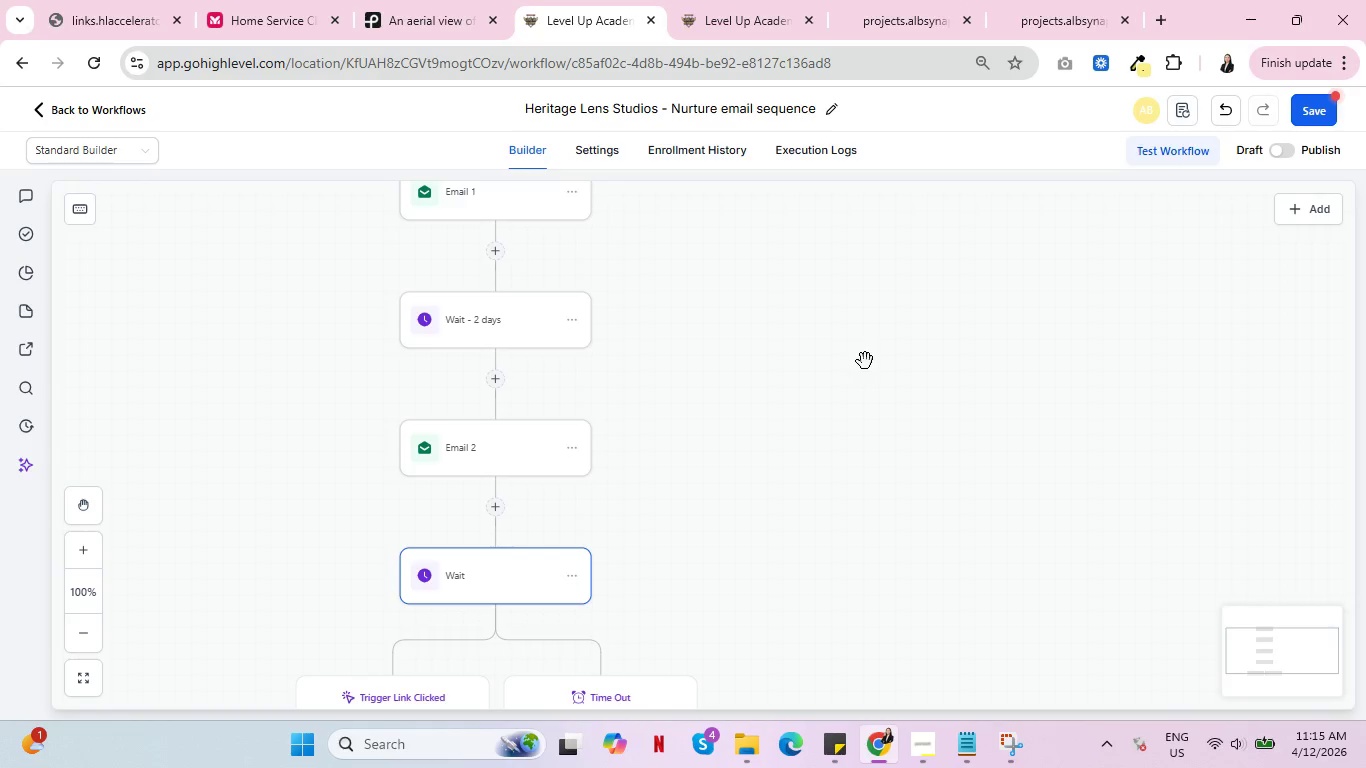 
wait(5.05)
 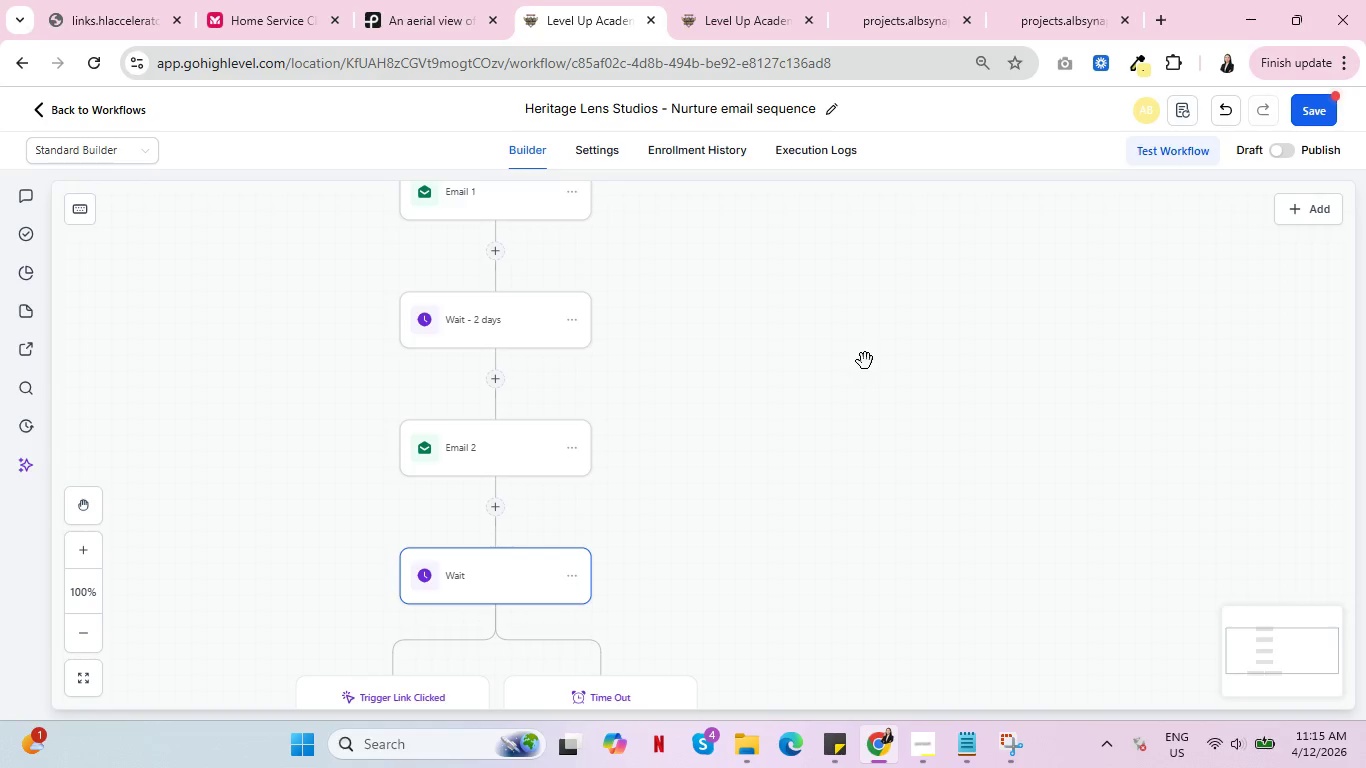 
scroll: coordinate [727, 417], scroll_direction: up, amount: 7.0
 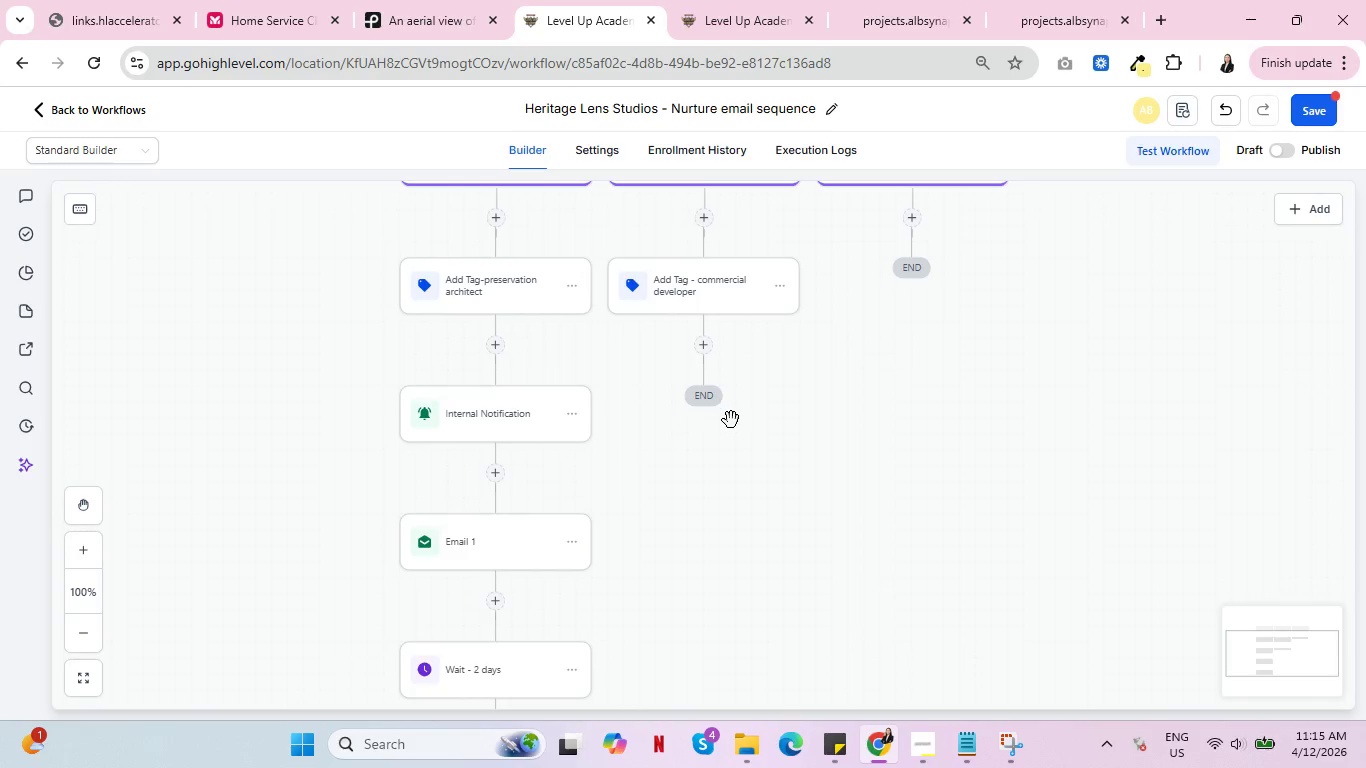 
scroll: coordinate [739, 416], scroll_direction: down, amount: 13.0
 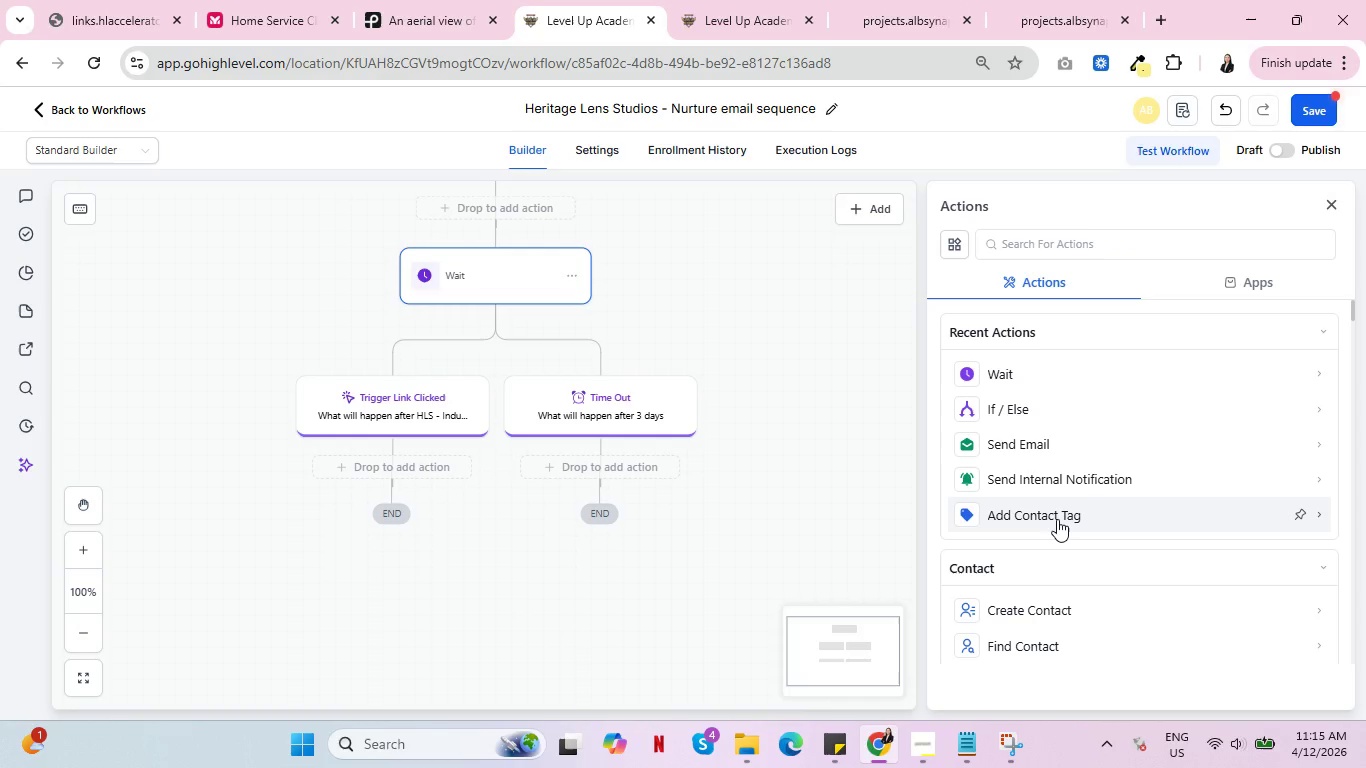 
wait(7.27)
 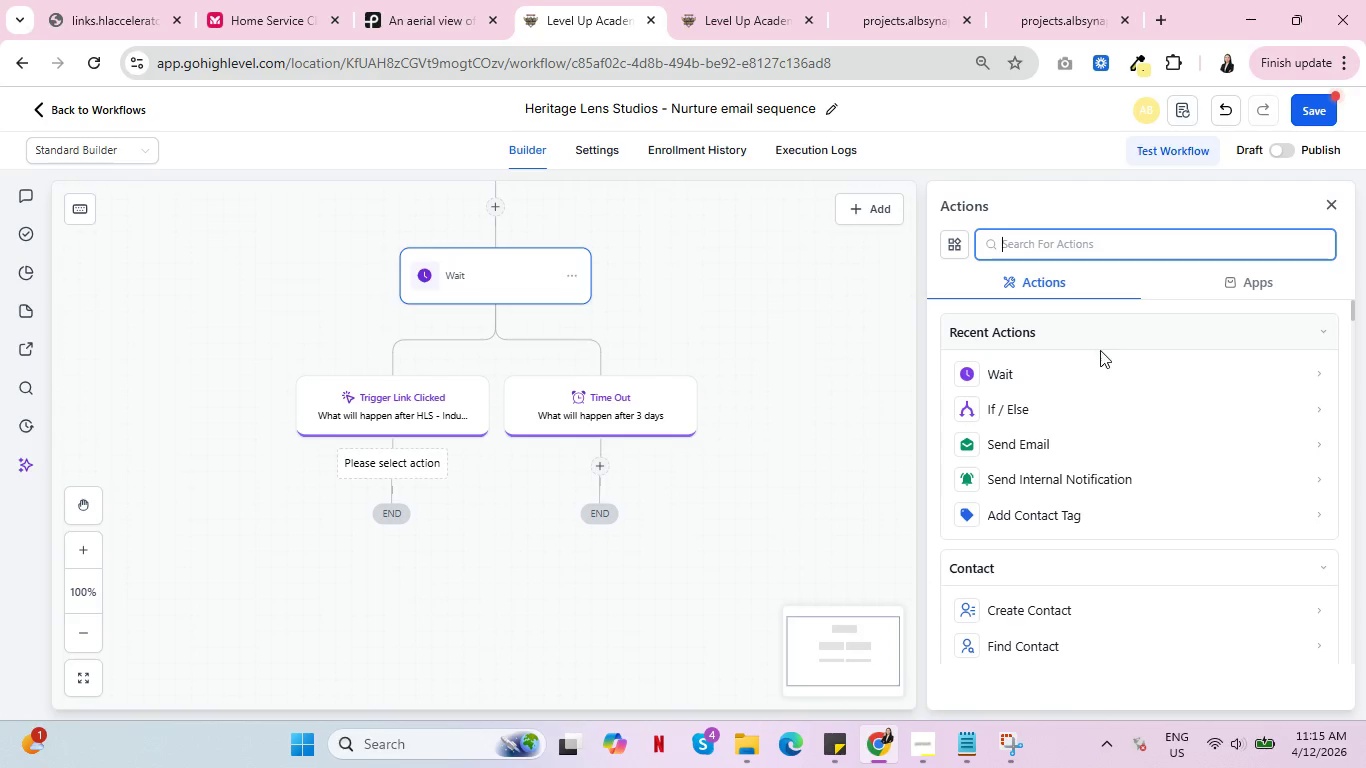 
left_click([402, 468])
 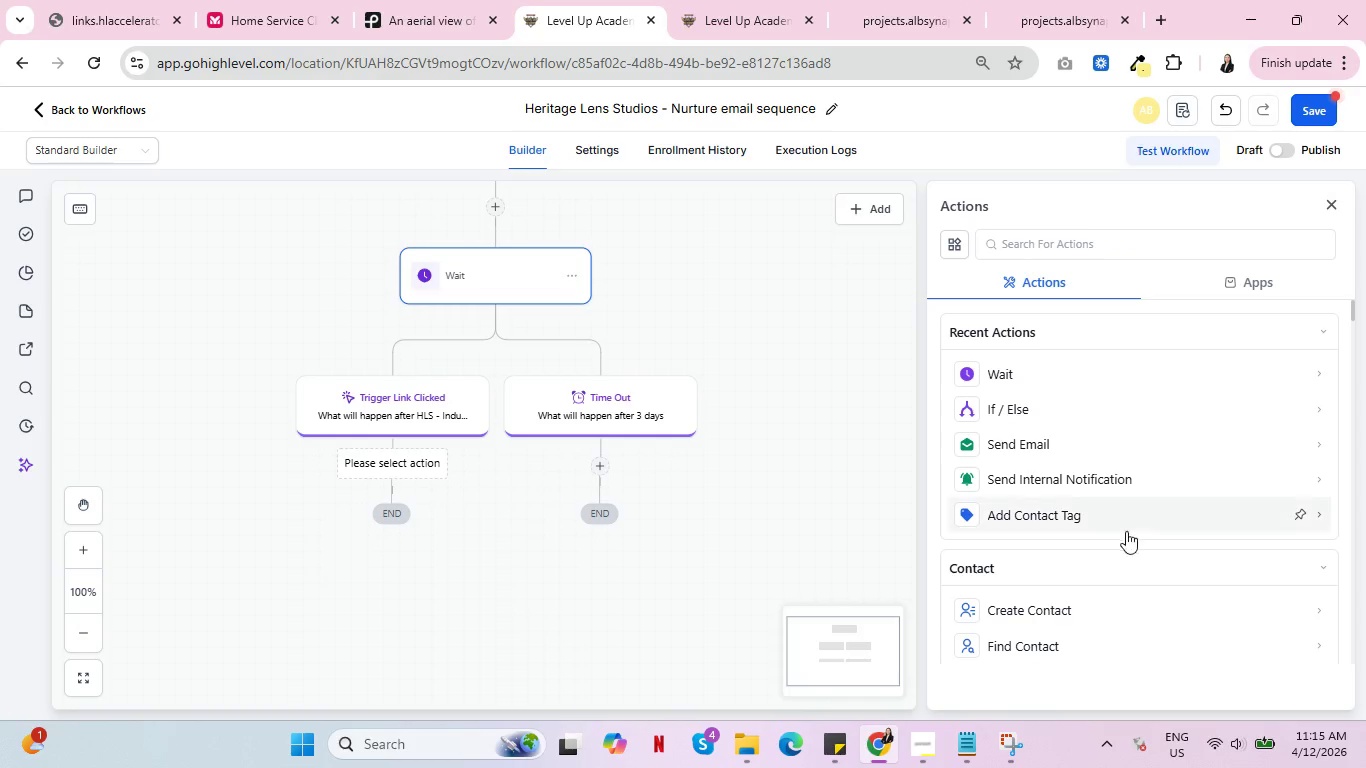 
left_click([991, 507])
 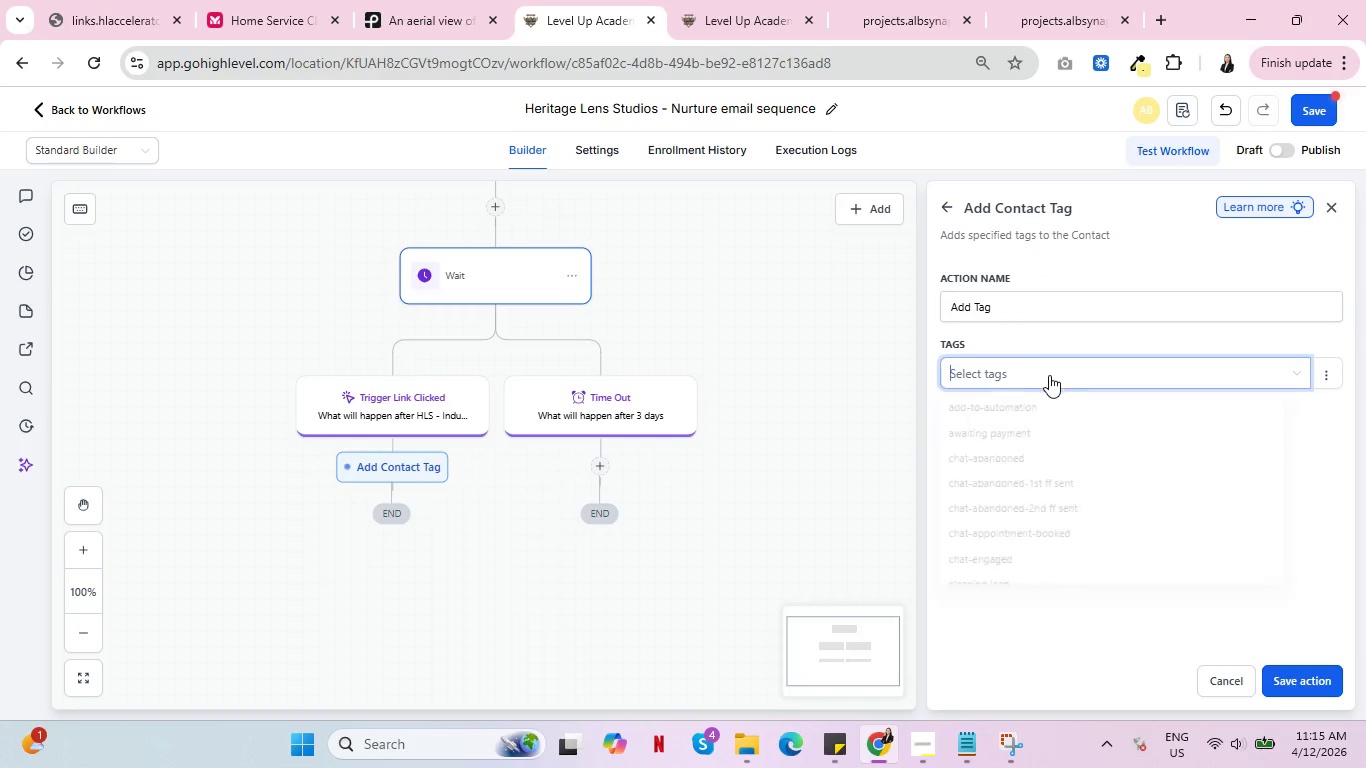 
scroll: coordinate [1036, 492], scroll_direction: down, amount: 2.0
 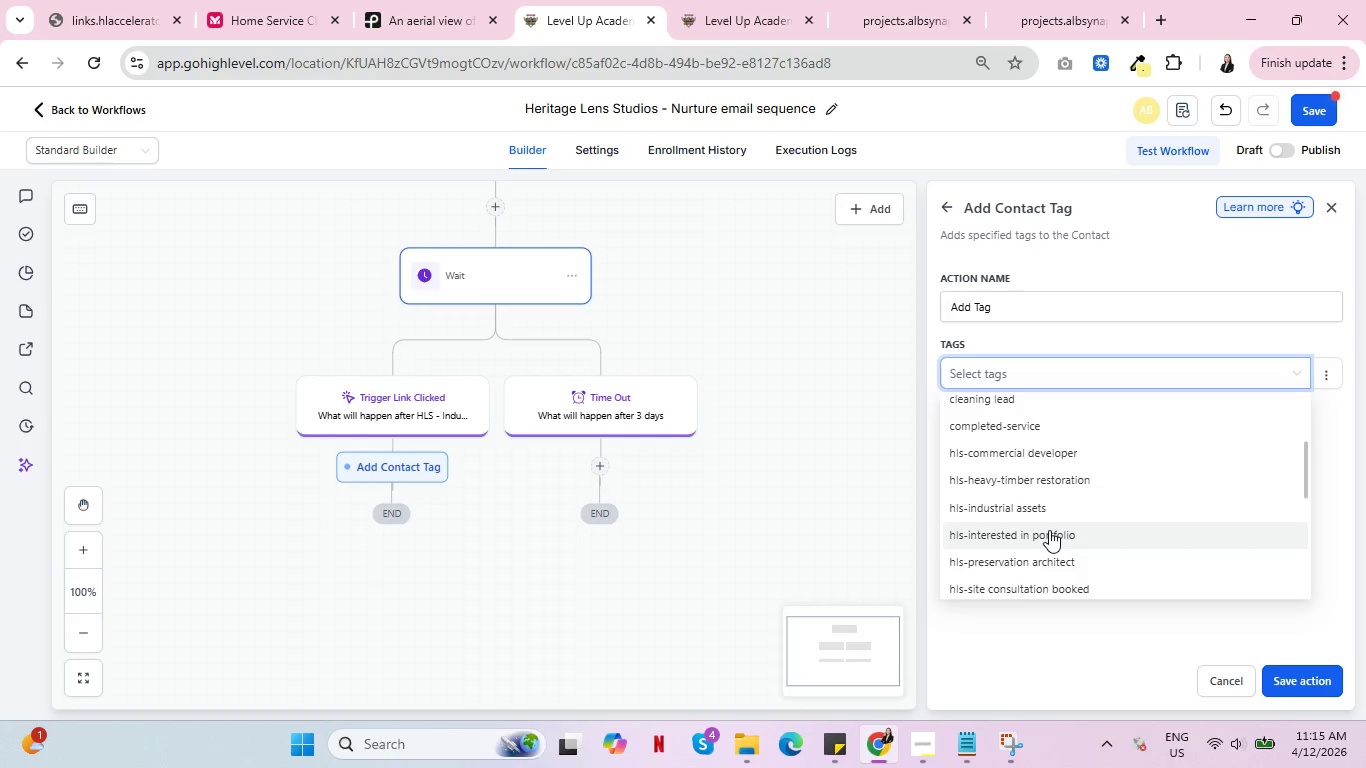 
wait(12.94)
 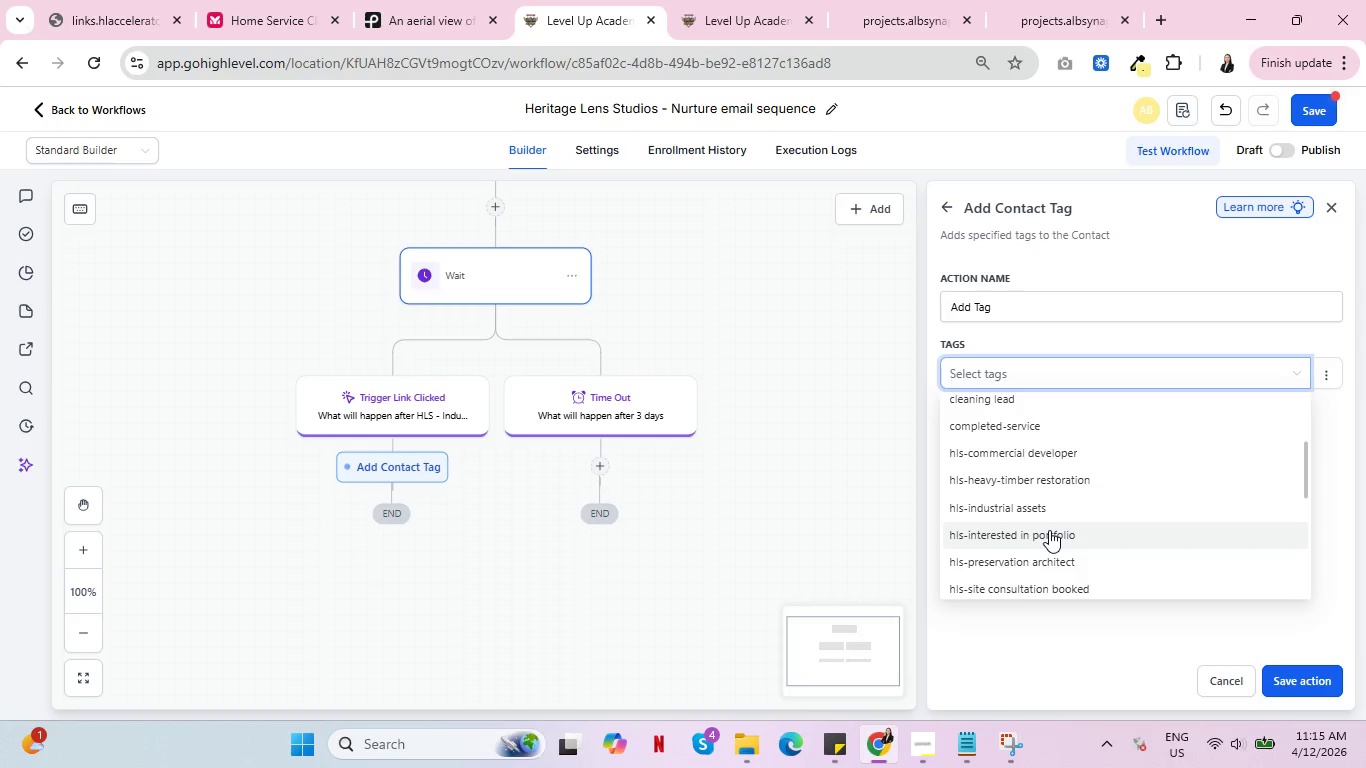 
left_click([1049, 530])
 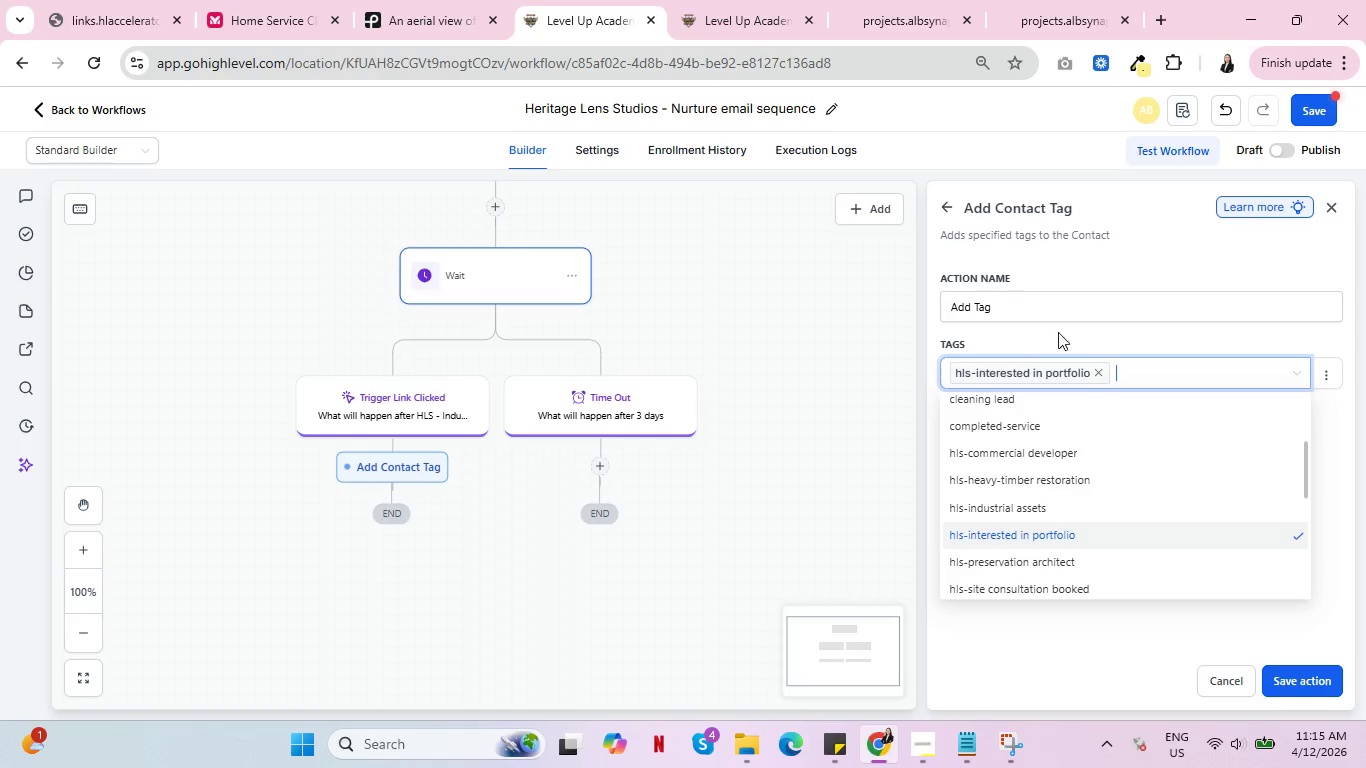 
left_click([1057, 307])
 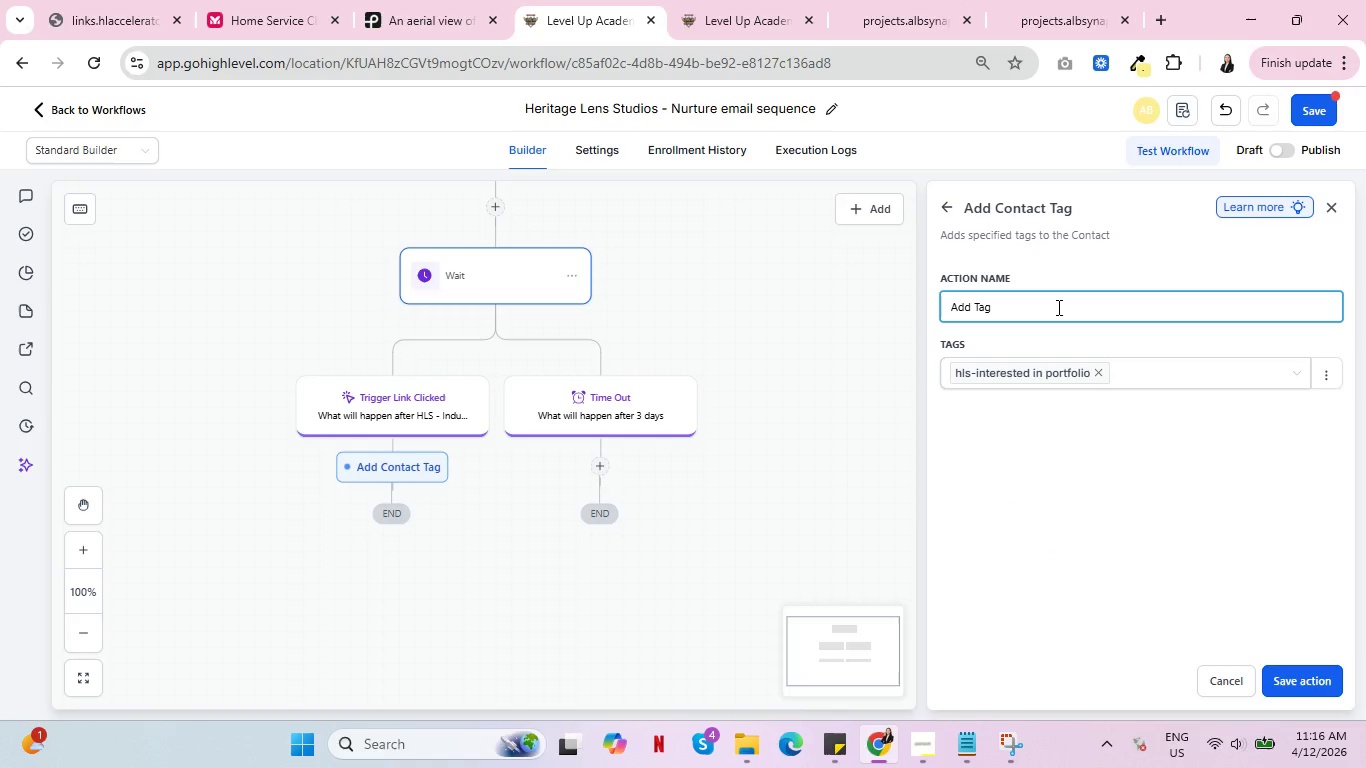 
type(-intrese)
key(Backspace)
type(ted in portfolio)
 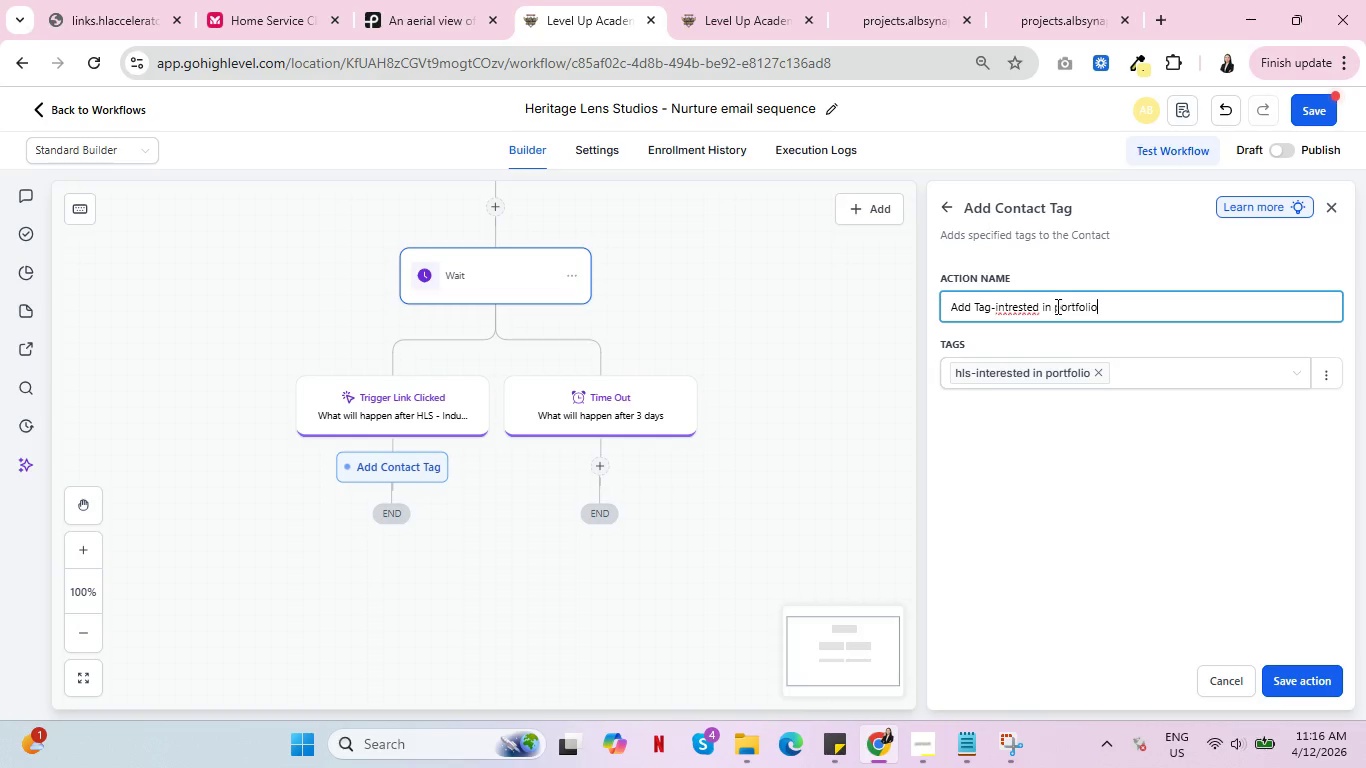 
right_click([1011, 306])
 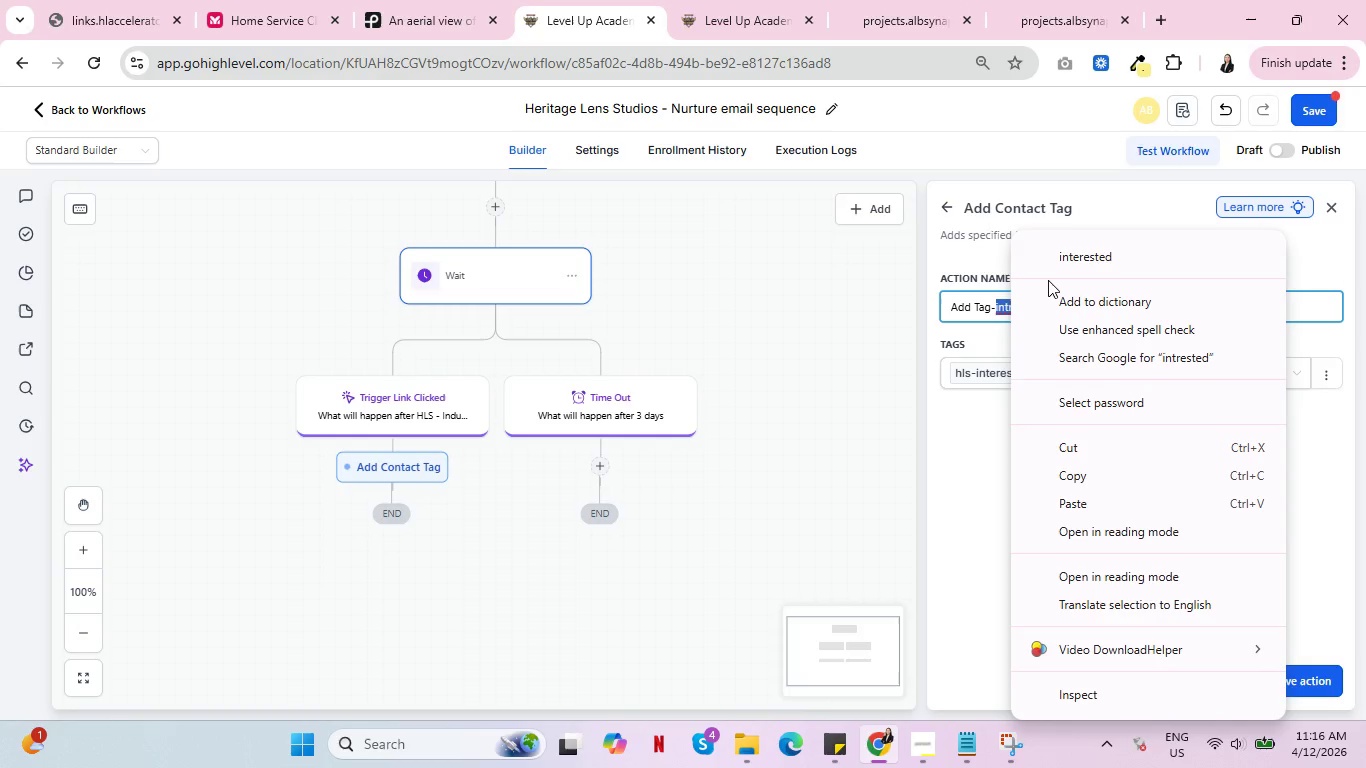 
left_click([1049, 268])
 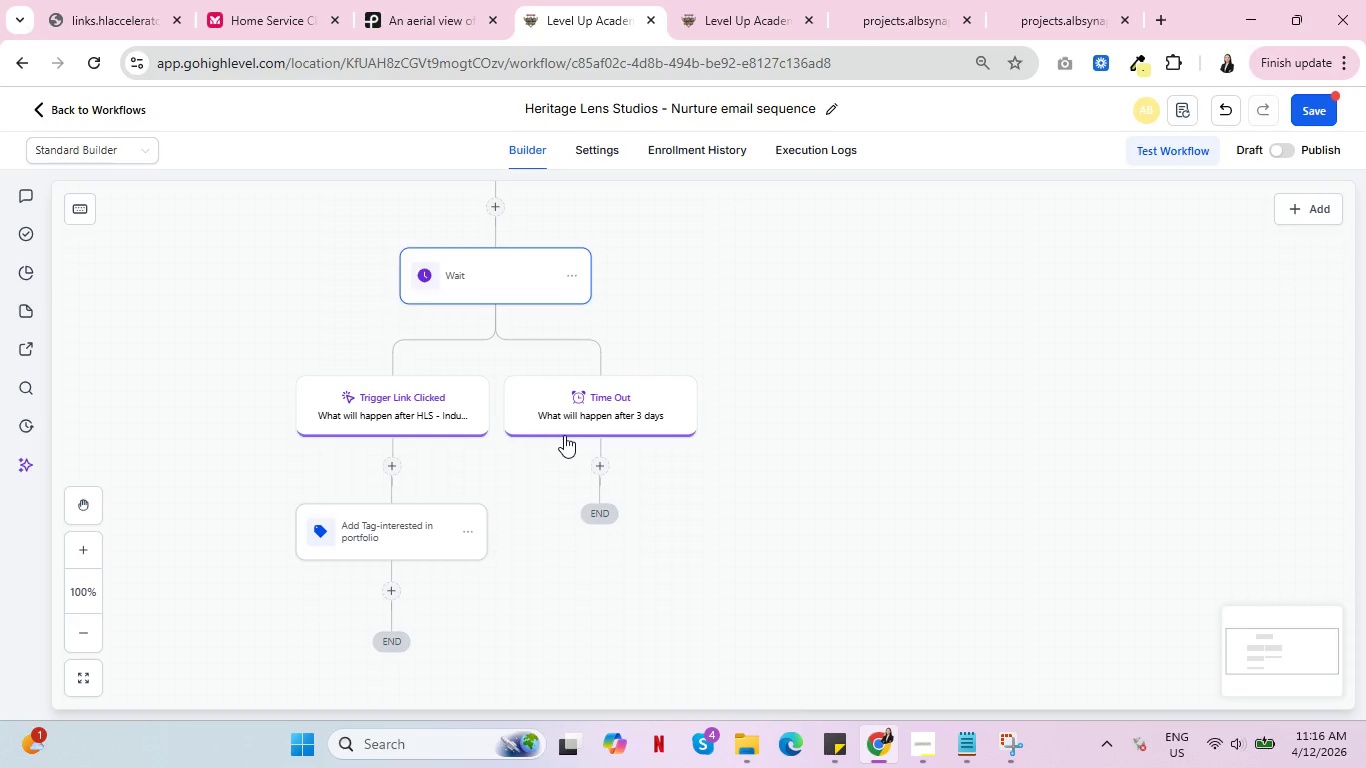 
wait(27.83)
 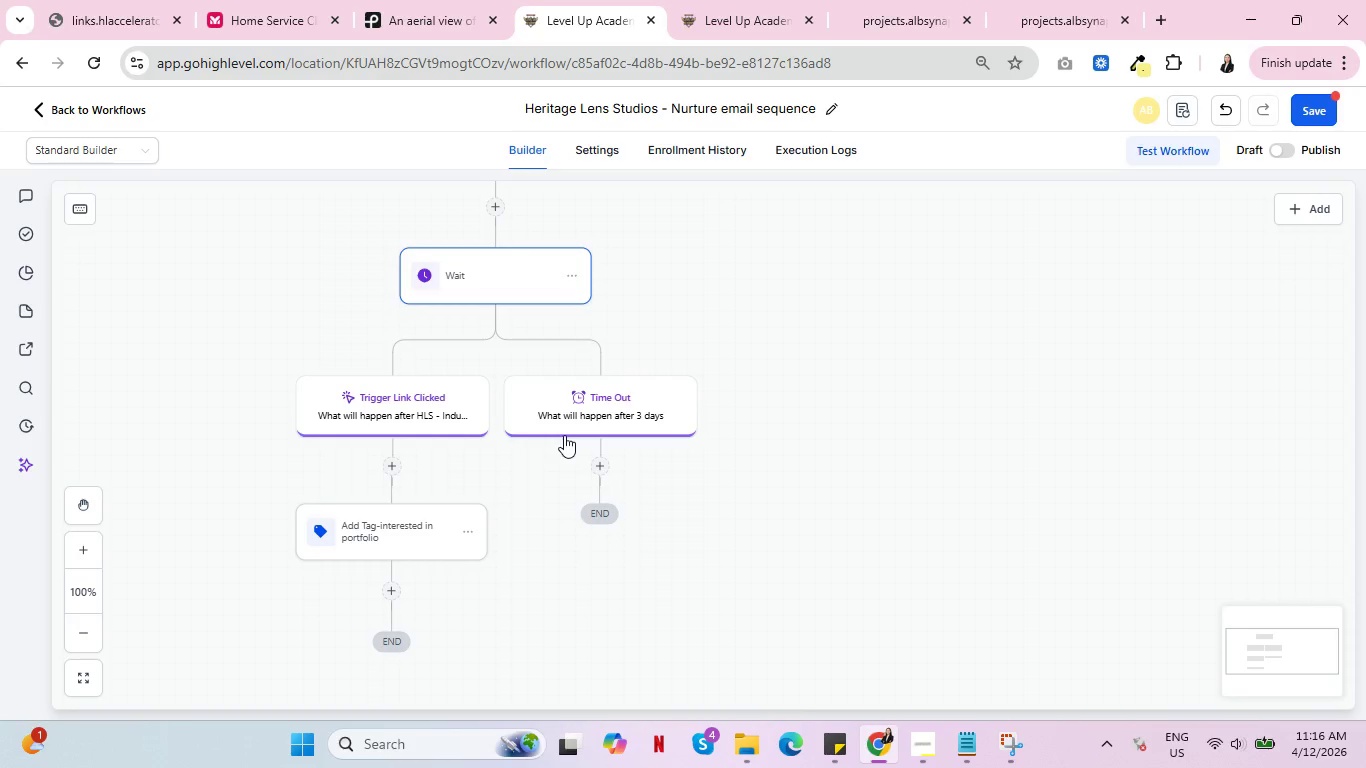 
left_click([929, 743])